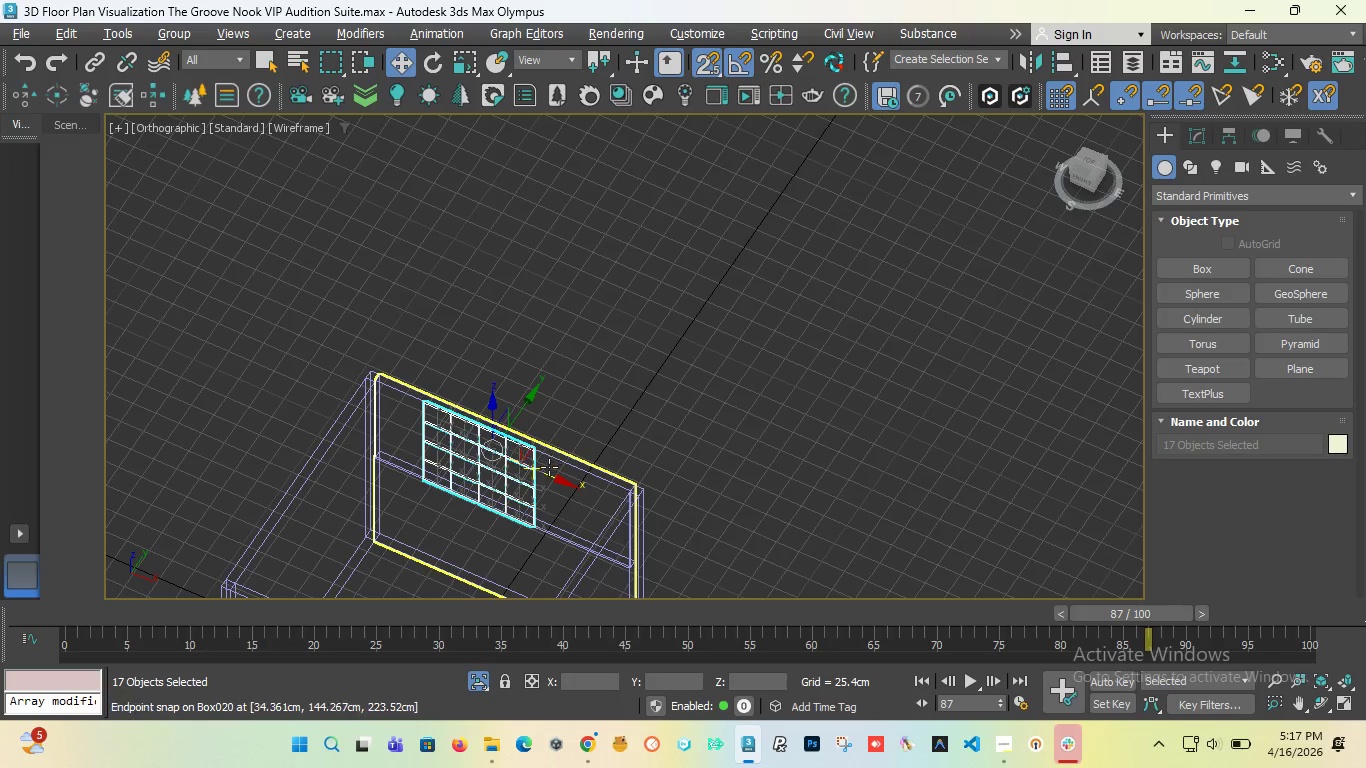 
key(Control+Z)
 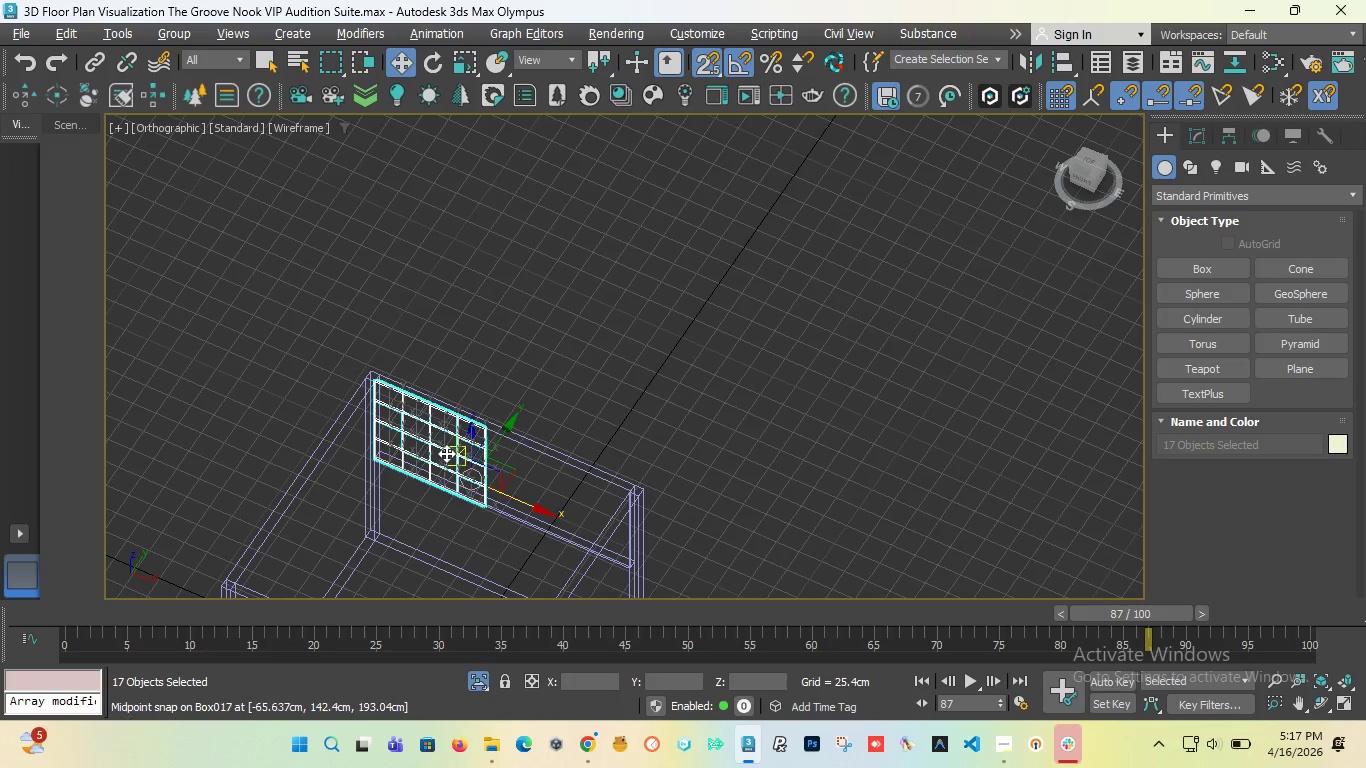 
hold_key(key=ShiftLeft, duration=3.58)
left_click_drag(start_coordinate=[508, 492], to_coordinate=[540, 512])
 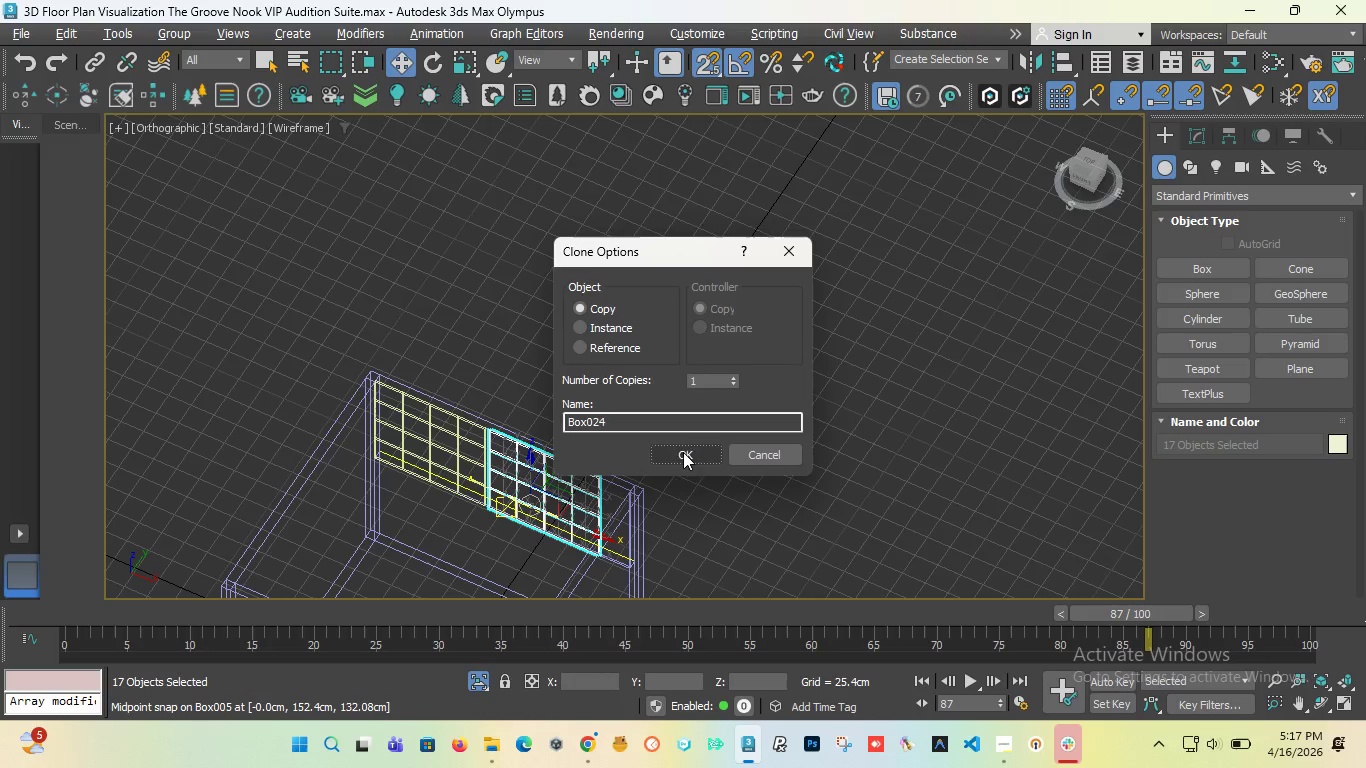 
left_click([685, 452])
 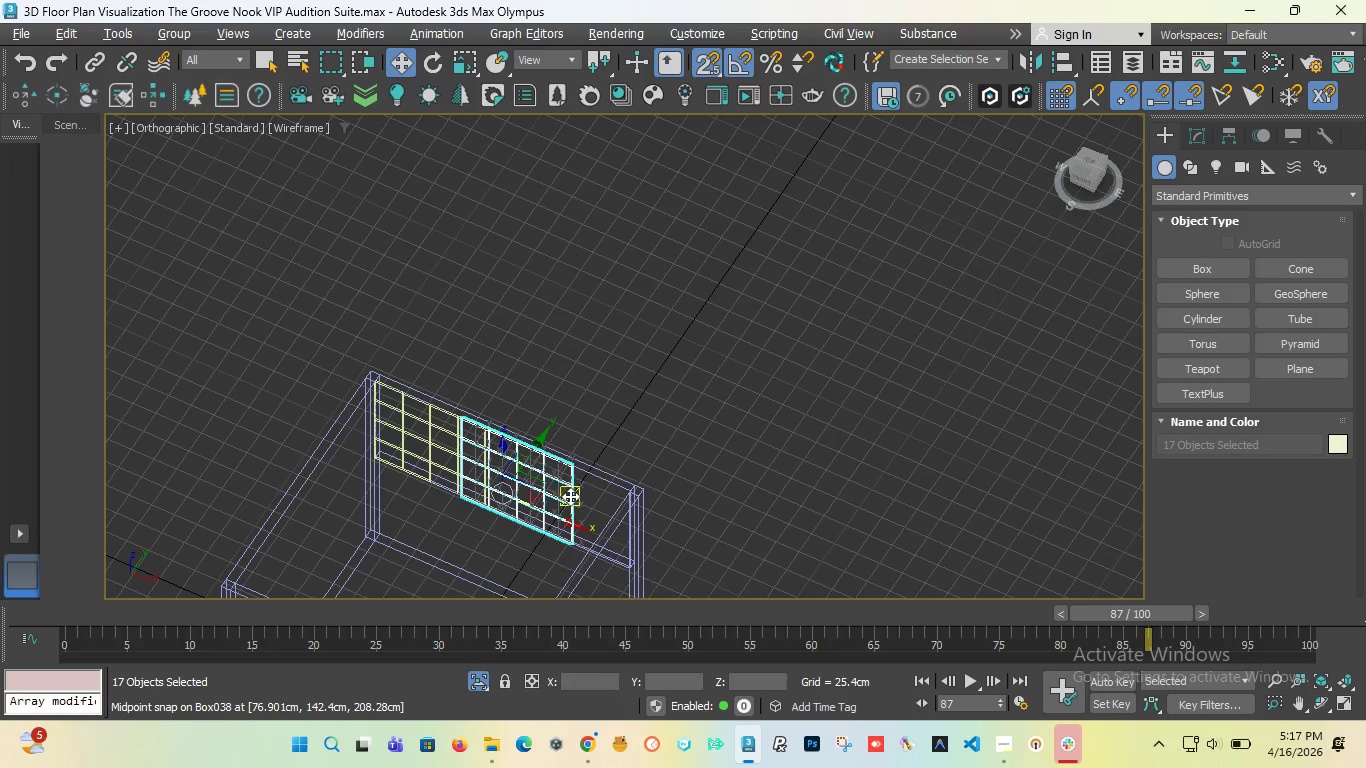 
left_click_drag(start_coordinate=[570, 523], to_coordinate=[552, 474])
 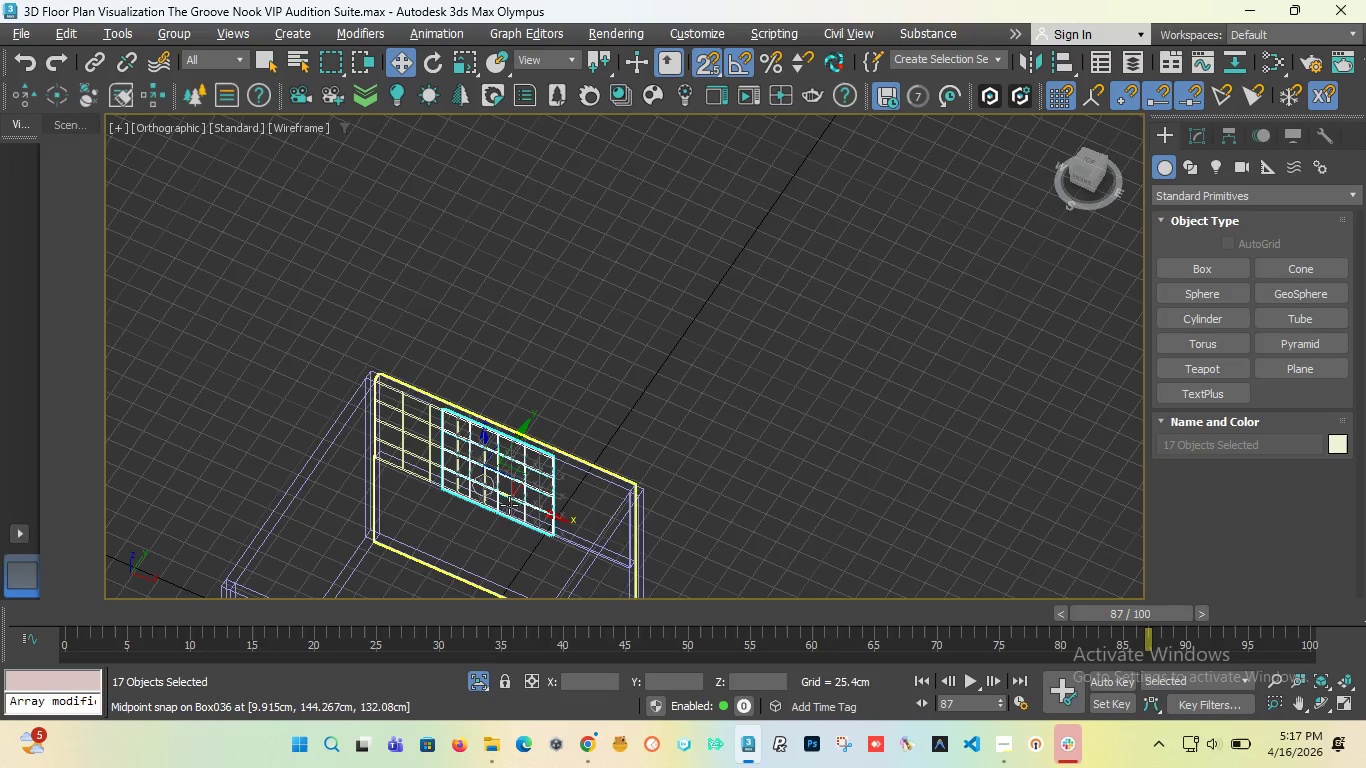 
left_click_drag(start_coordinate=[513, 500], to_coordinate=[565, 510])
 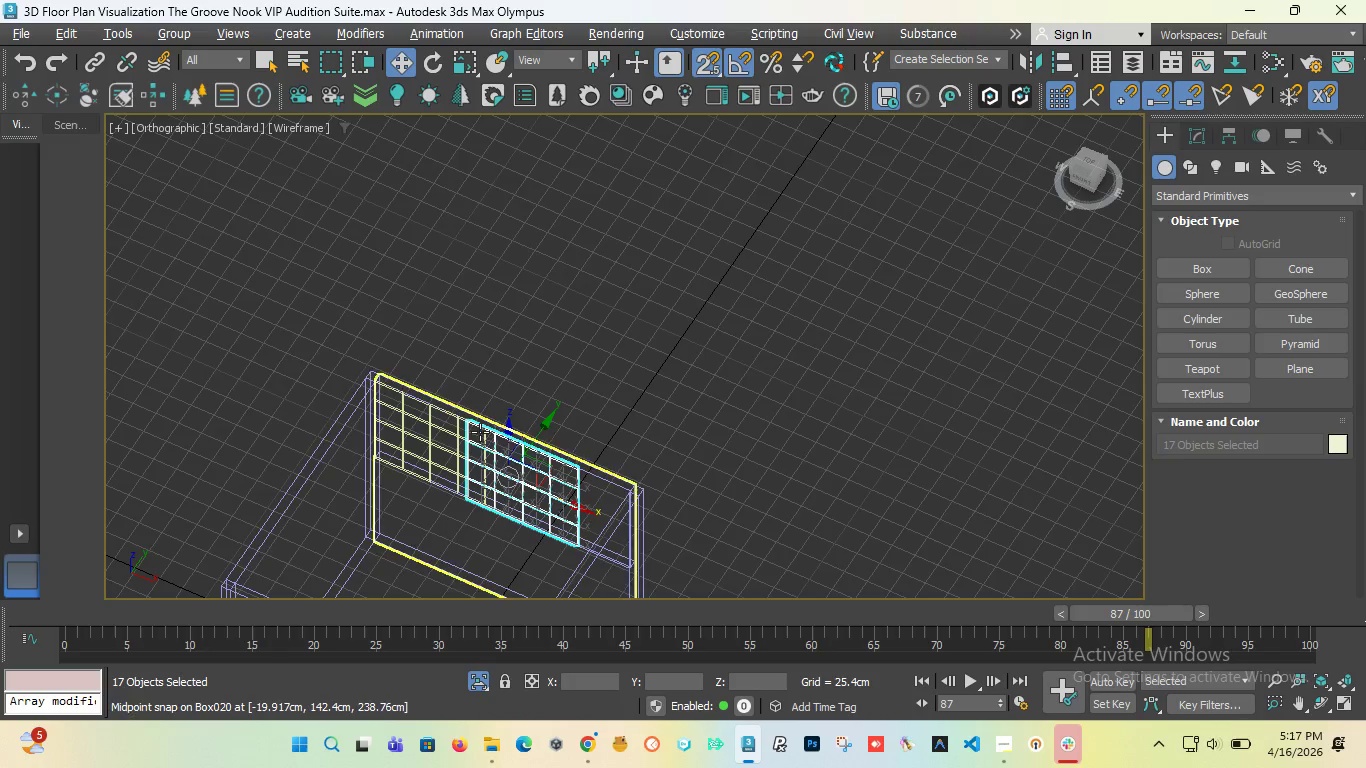 
scroll: coordinate [478, 431], scroll_direction: up, amount: 2.0
 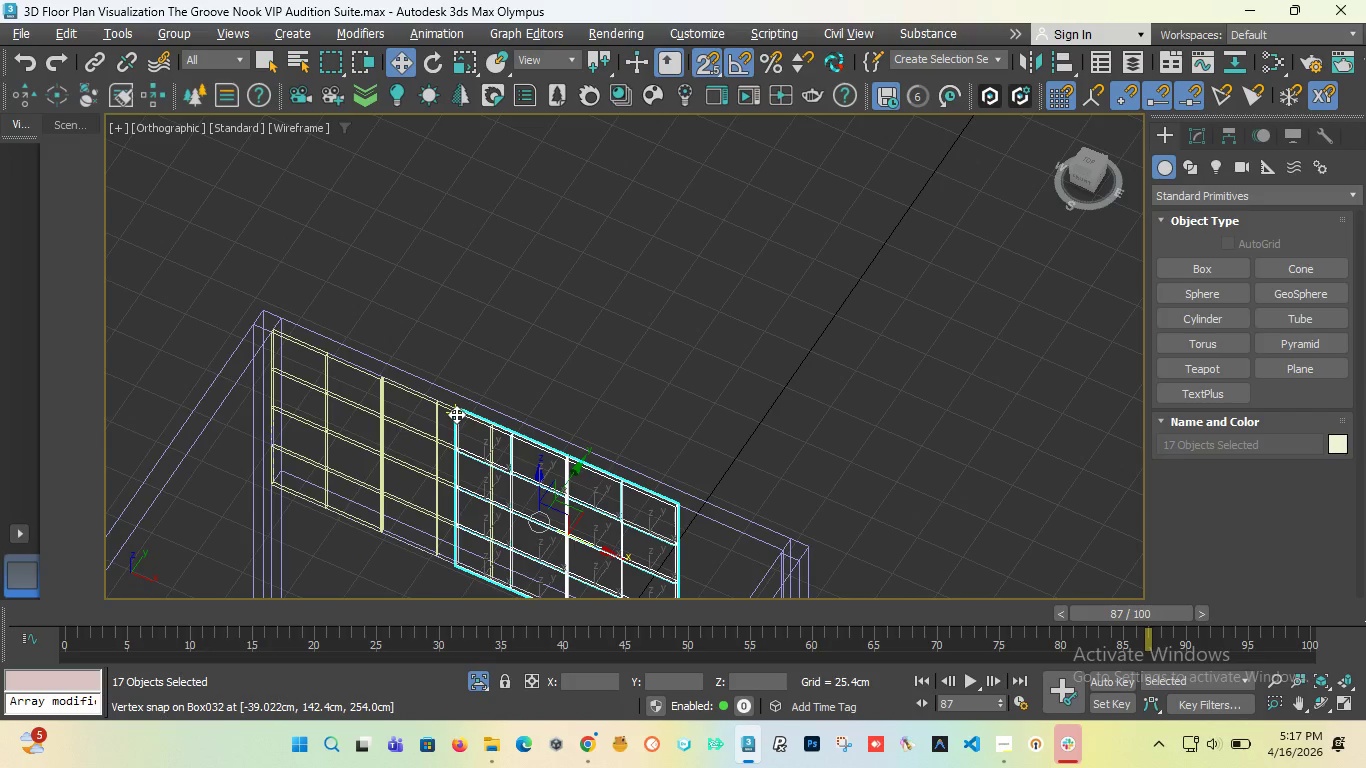 
left_click_drag(start_coordinate=[456, 414], to_coordinate=[496, 424])
 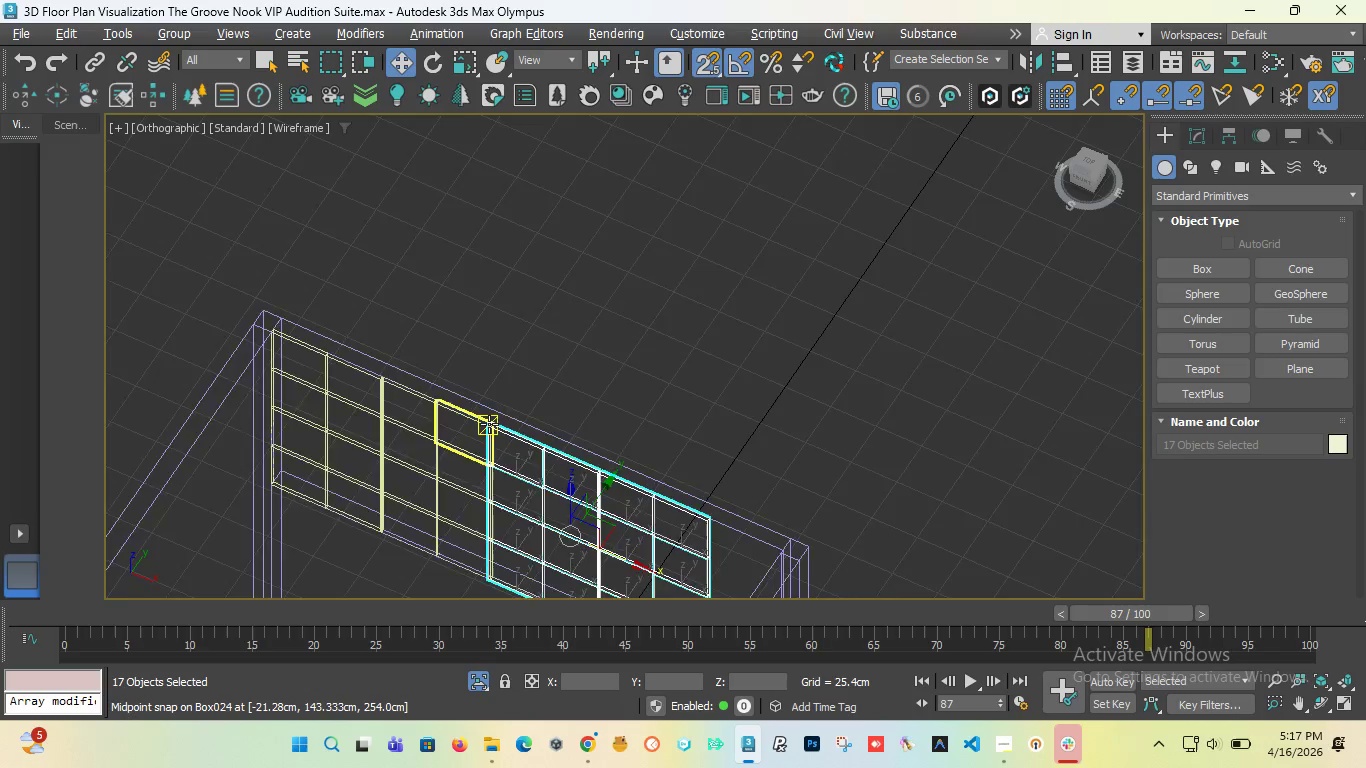 
scroll: coordinate [489, 424], scroll_direction: up, amount: 8.0
 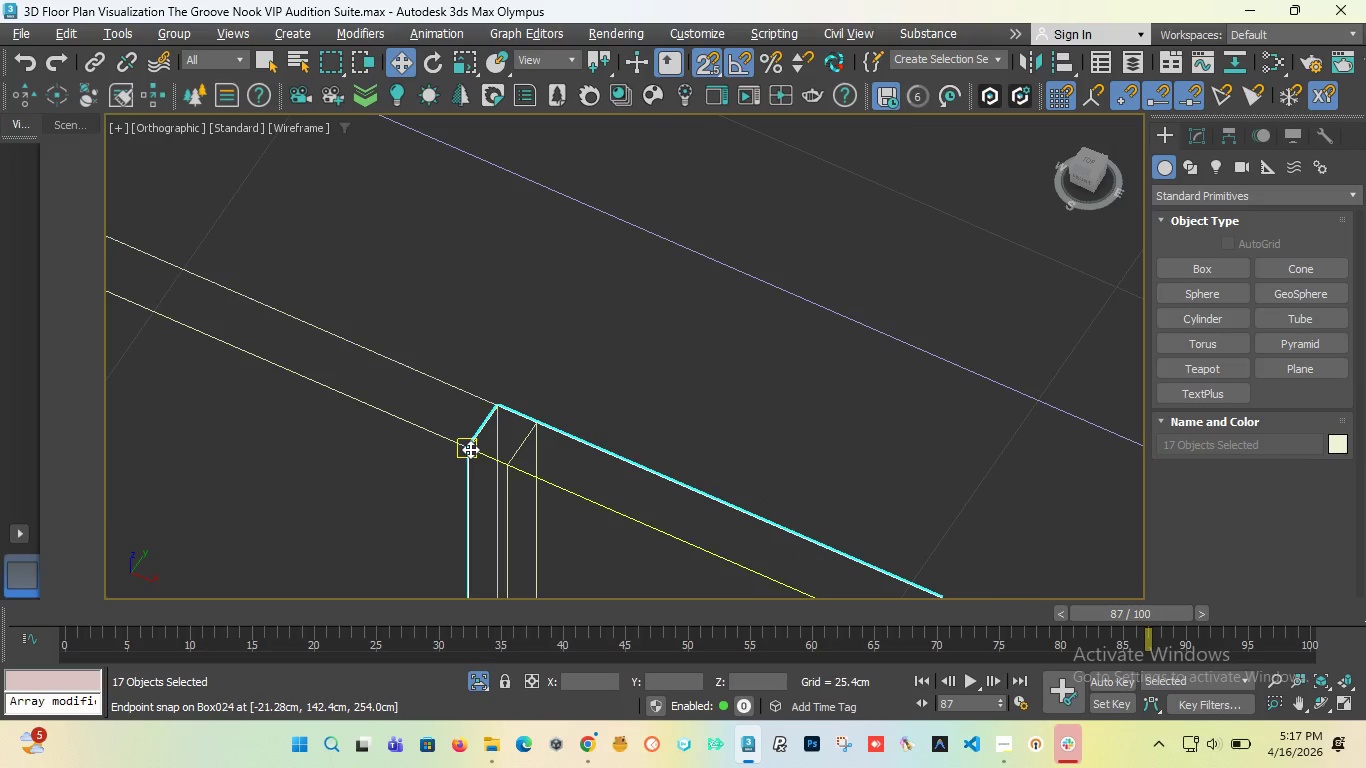 
left_click_drag(start_coordinate=[470, 449], to_coordinate=[517, 467])
 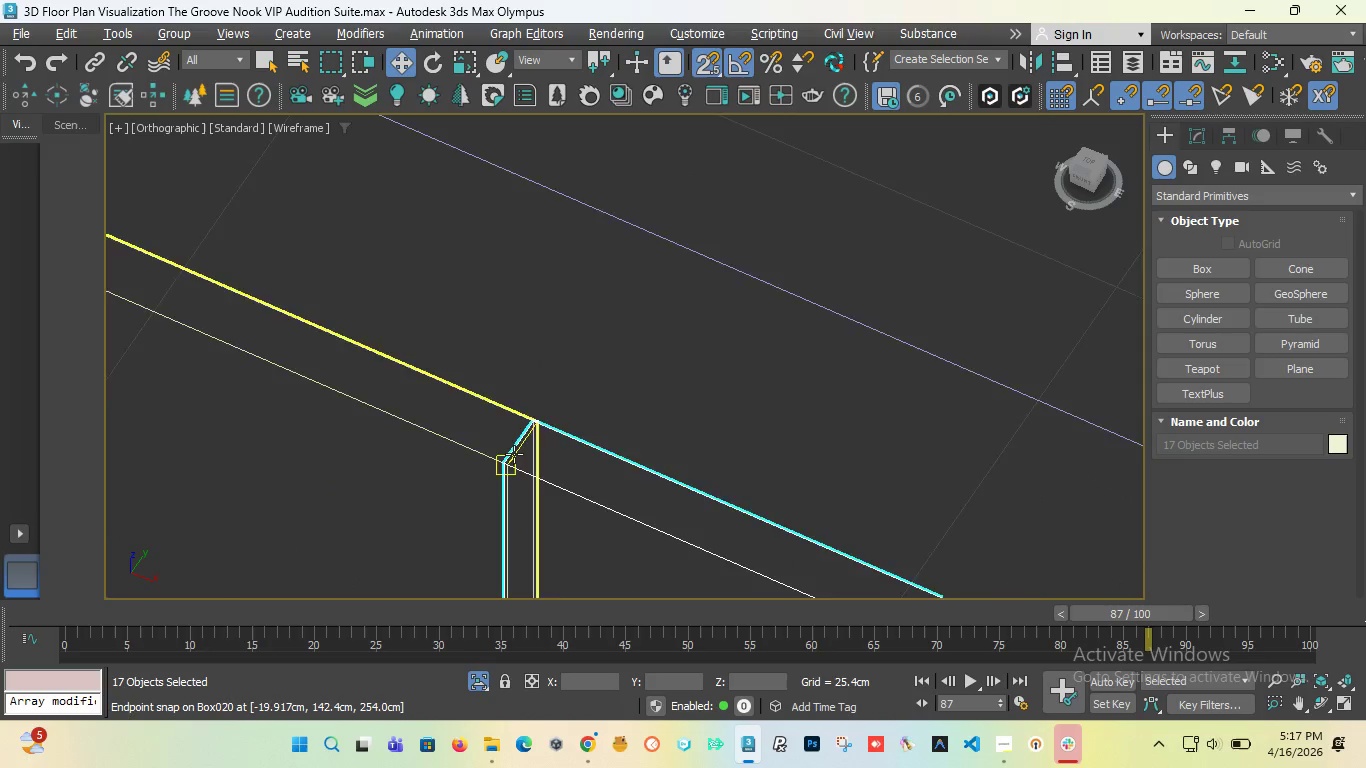 
scroll: coordinate [514, 454], scroll_direction: up, amount: 4.0
 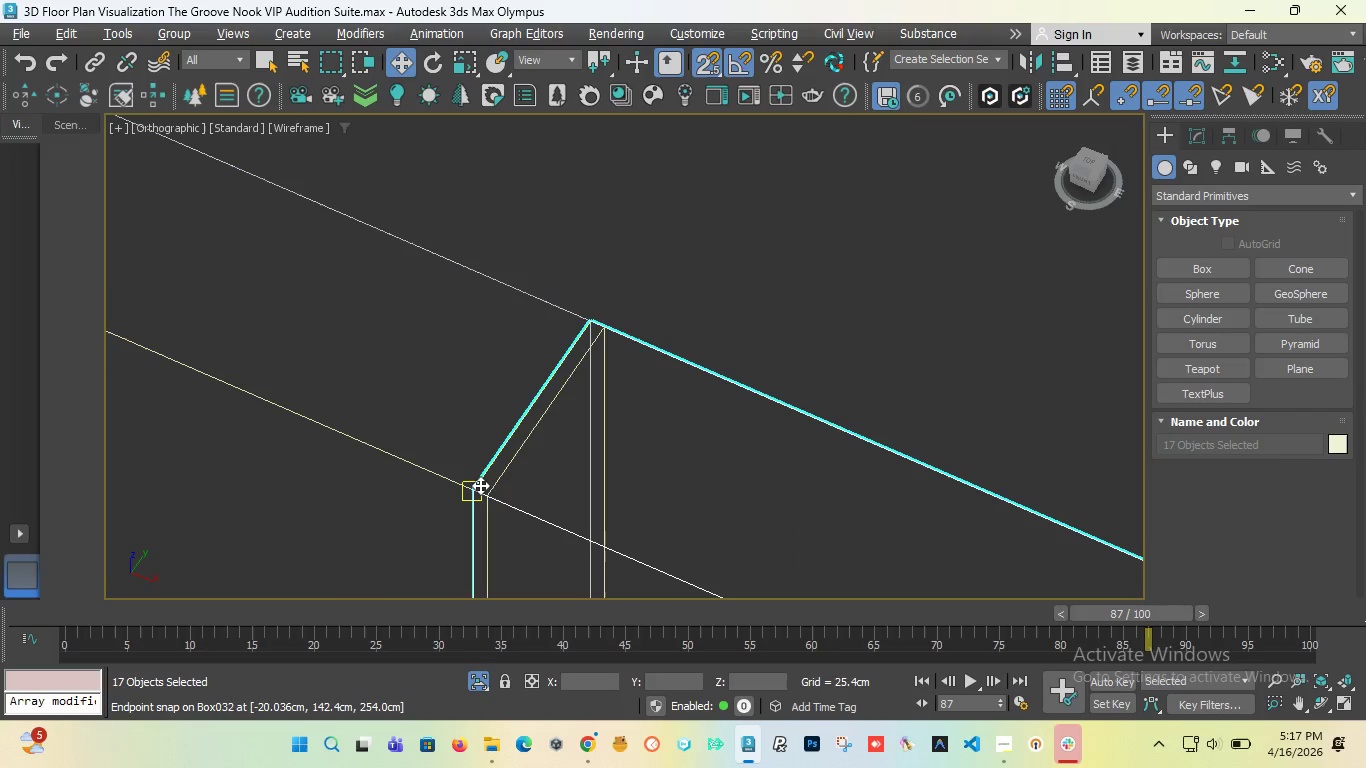 
left_click_drag(start_coordinate=[476, 486], to_coordinate=[492, 493])
 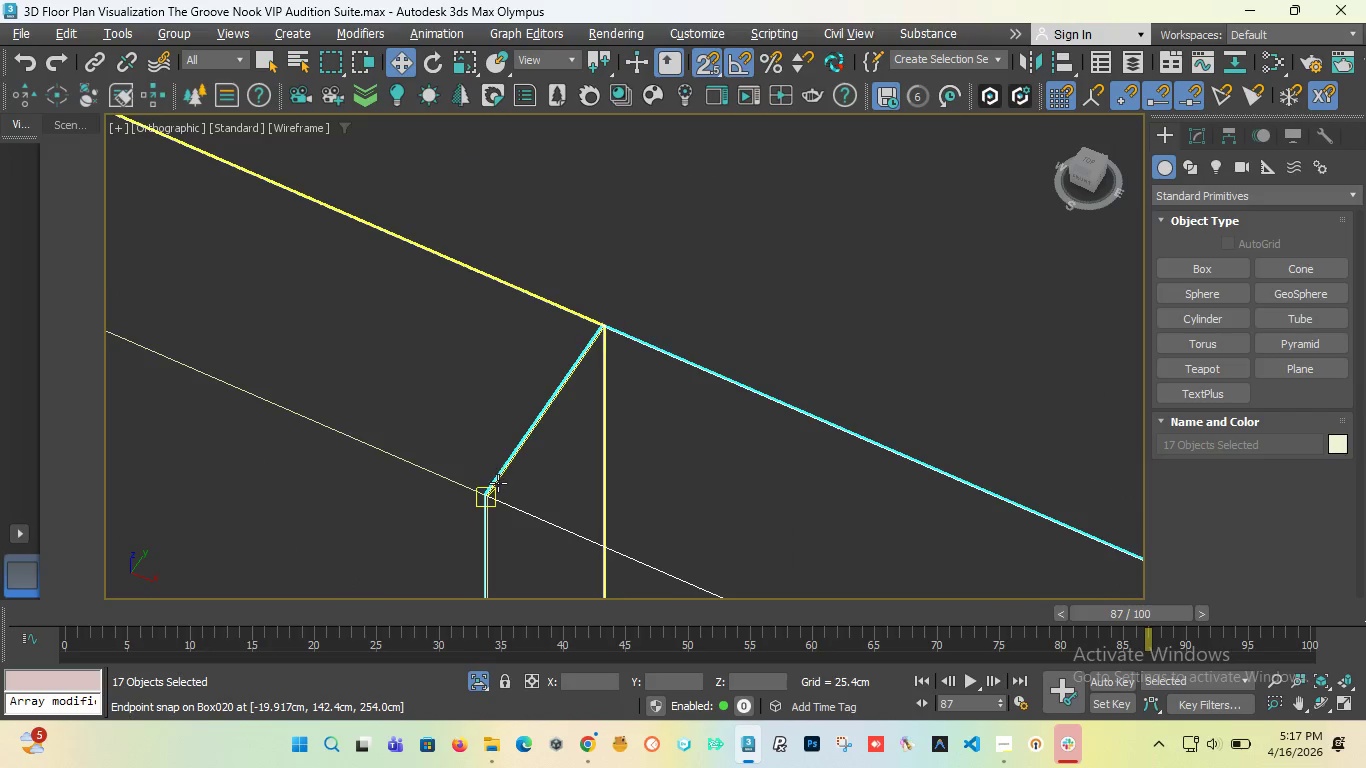 
scroll: coordinate [398, 359], scroll_direction: up, amount: 9.0
 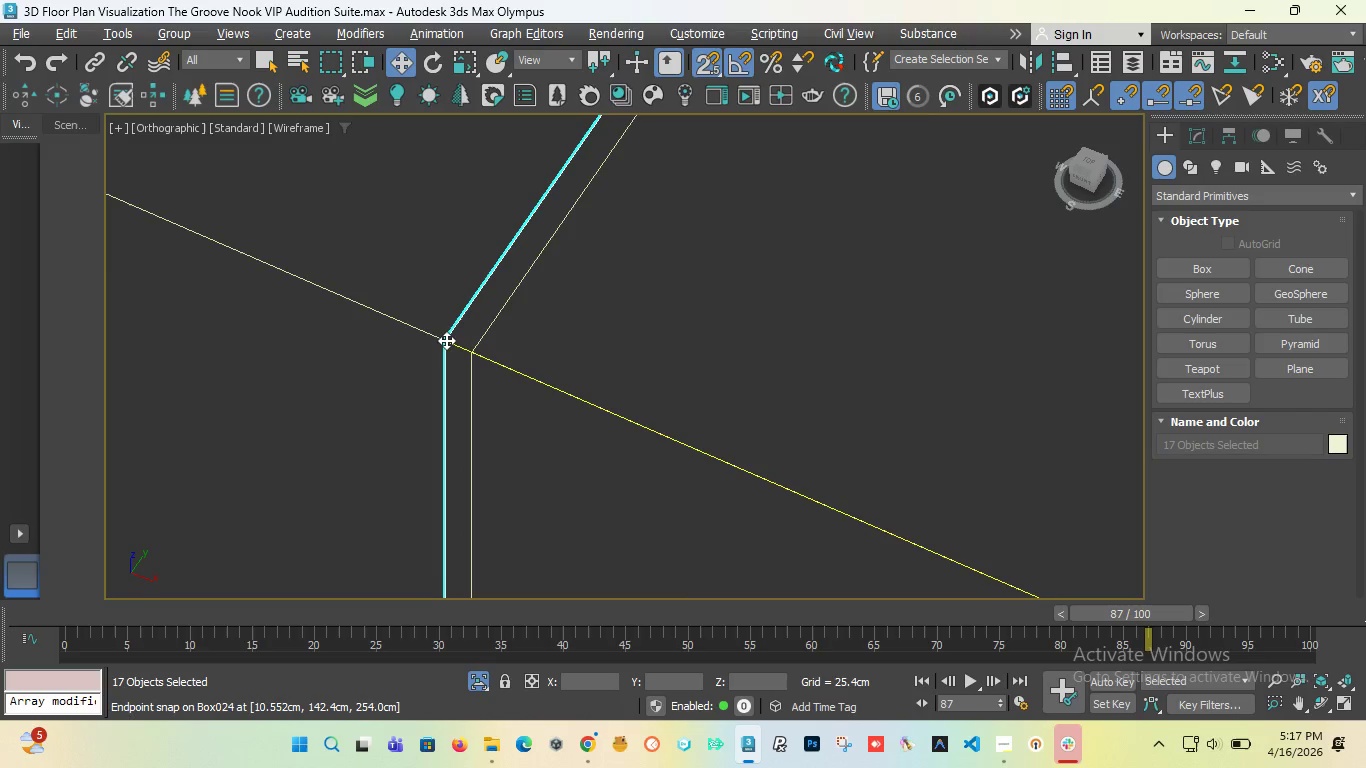 
left_click_drag(start_coordinate=[445, 340], to_coordinate=[471, 355])
 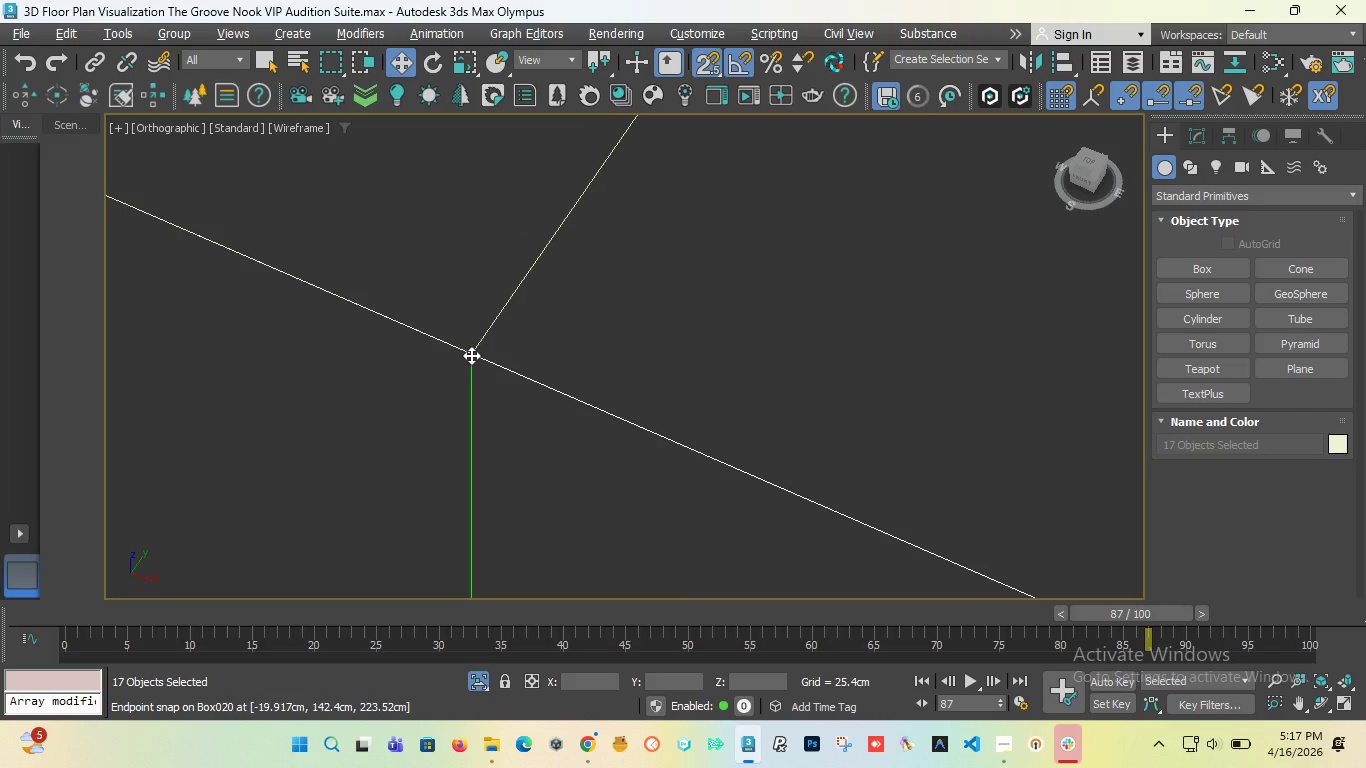 
scroll: coordinate [471, 355], scroll_direction: down, amount: 19.0
 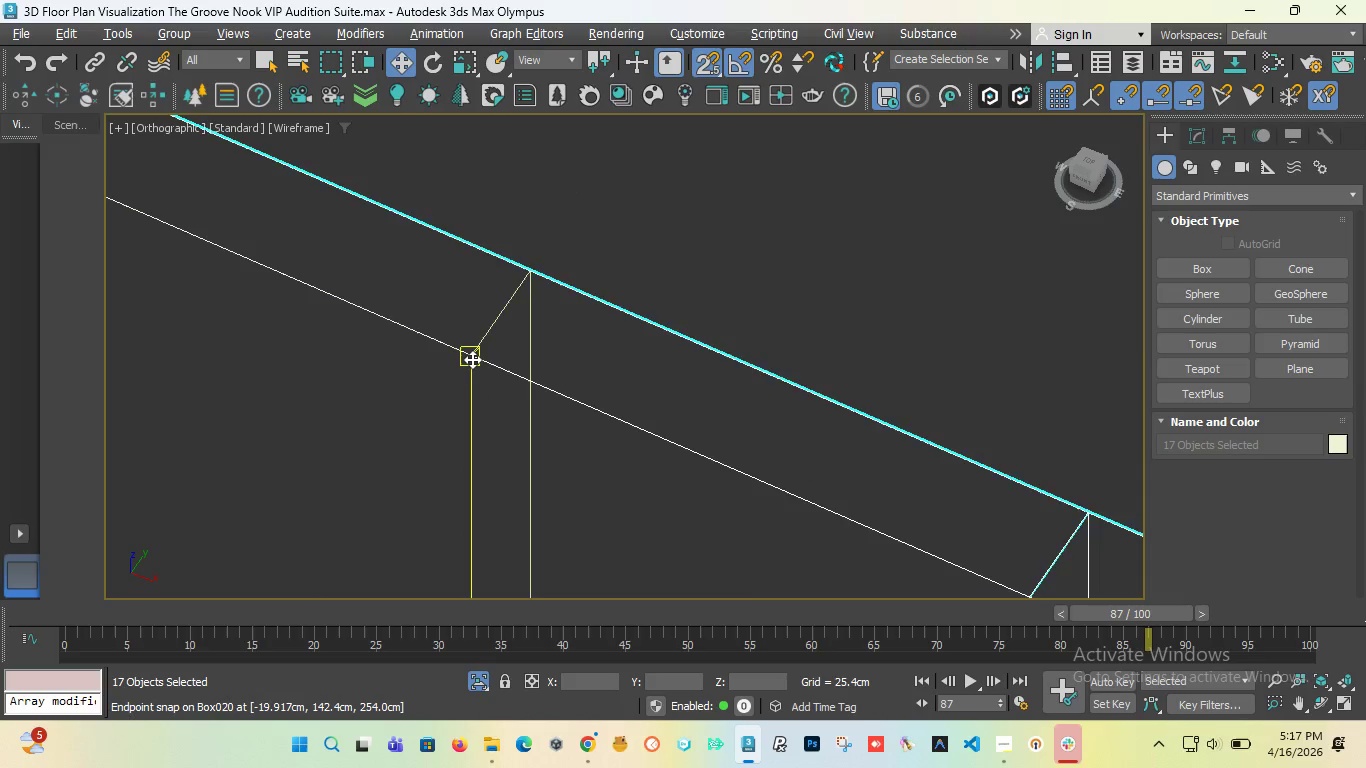 
hold_key(key=ControlLeft, duration=0.81)